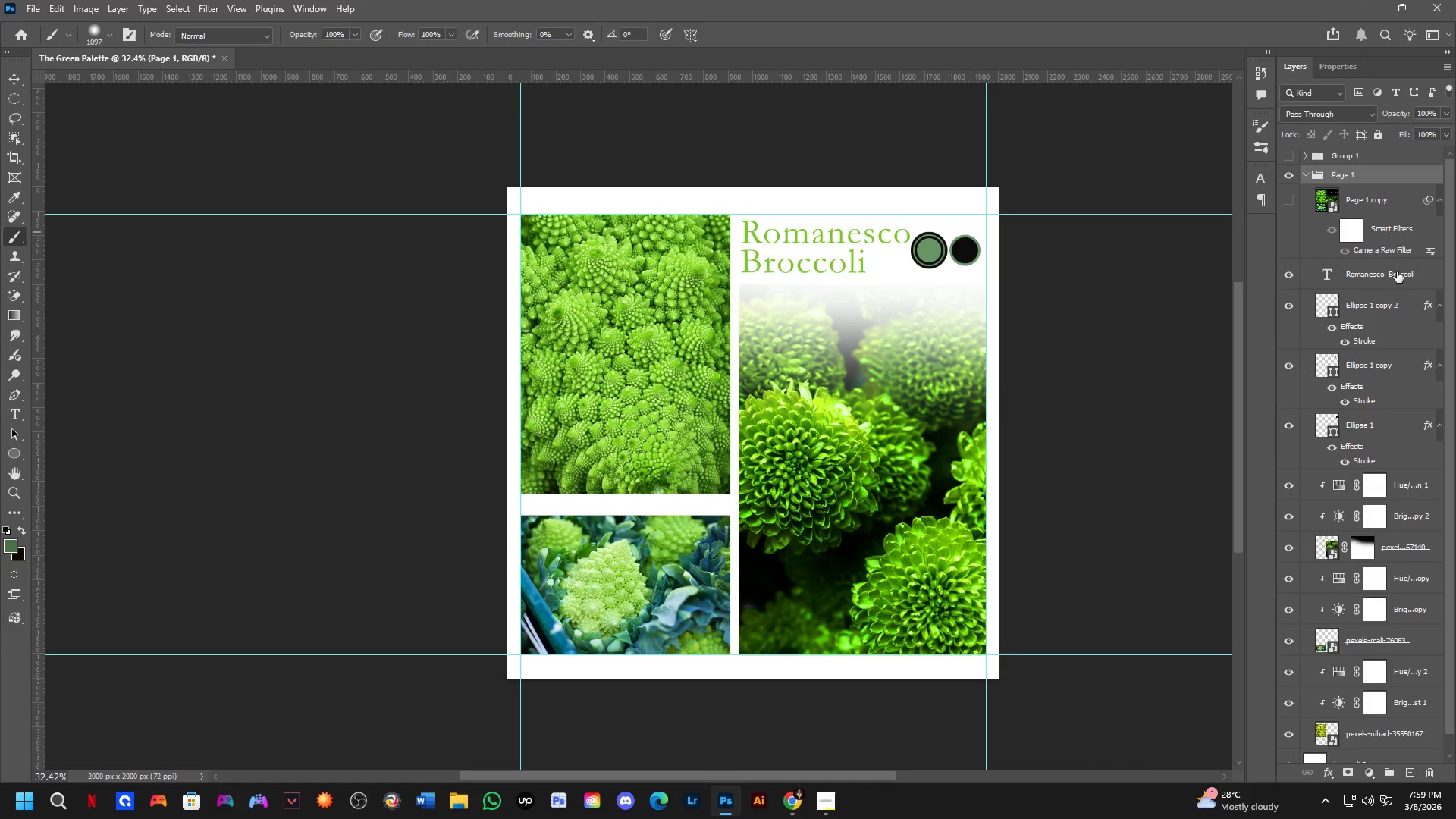 
key(Control+Shift+ShiftLeft)
 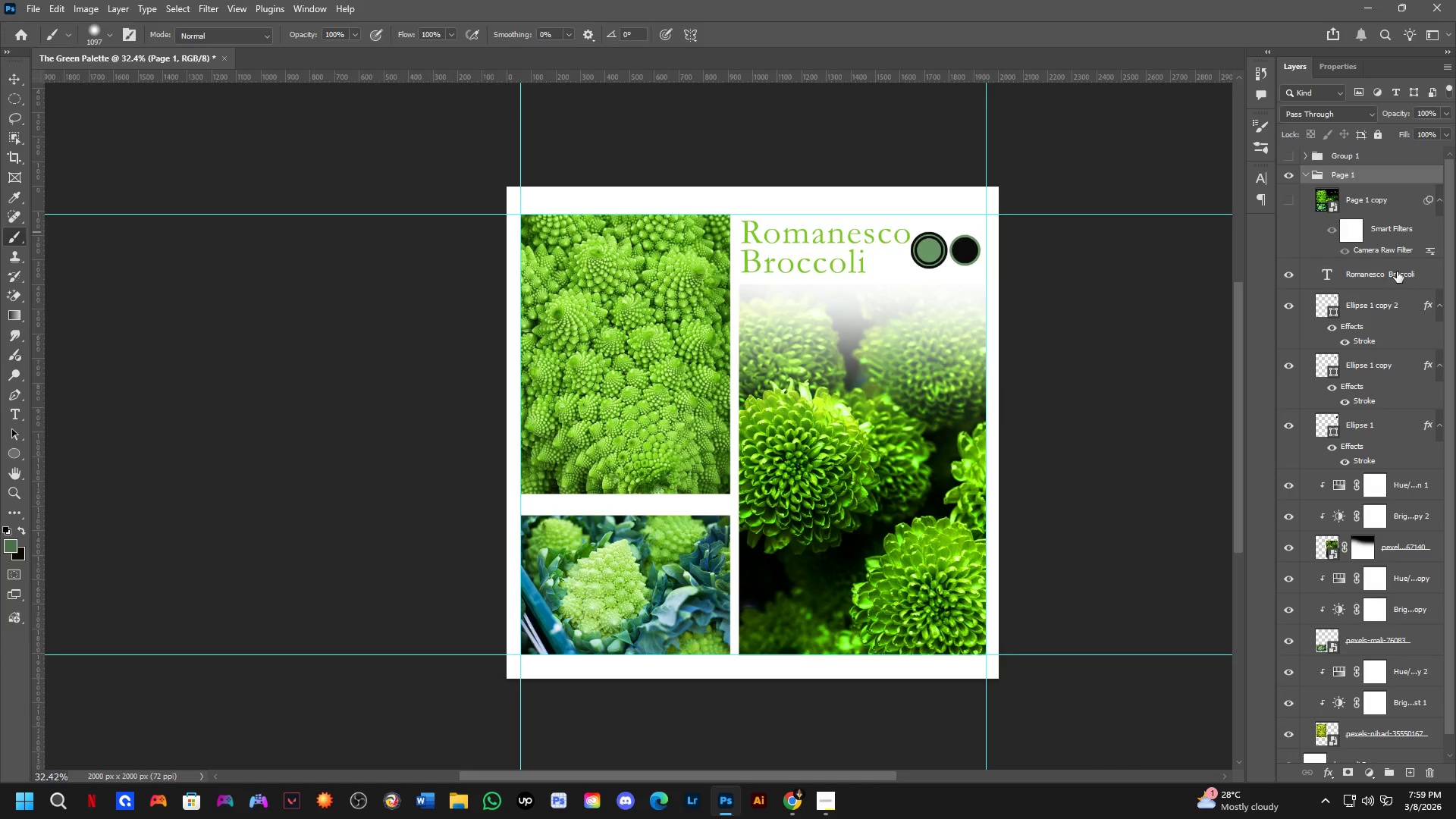 
left_click_drag(start_coordinate=[1397, 272], to_coordinate=[1370, 141])
 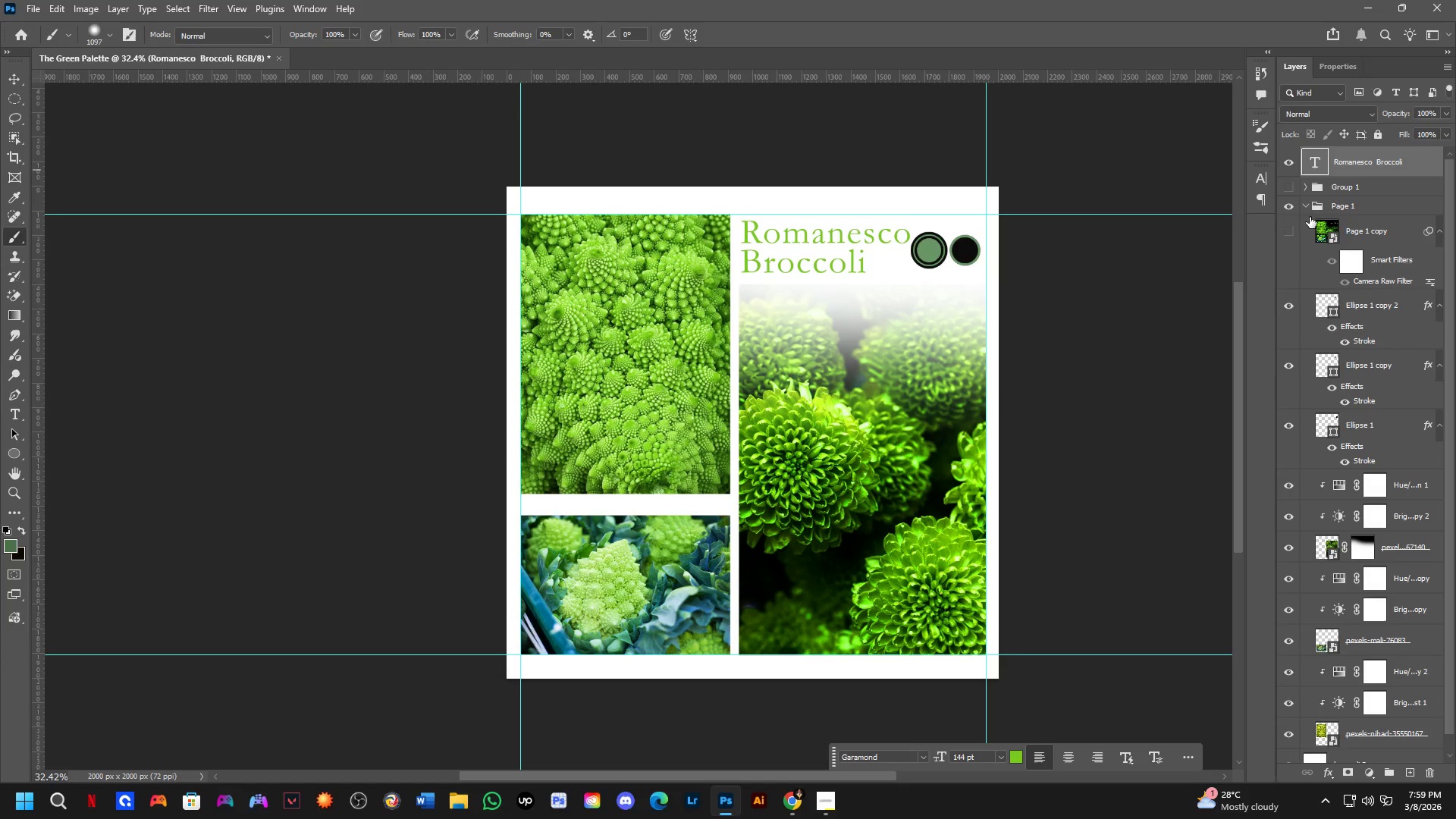 
left_click([1310, 207])
 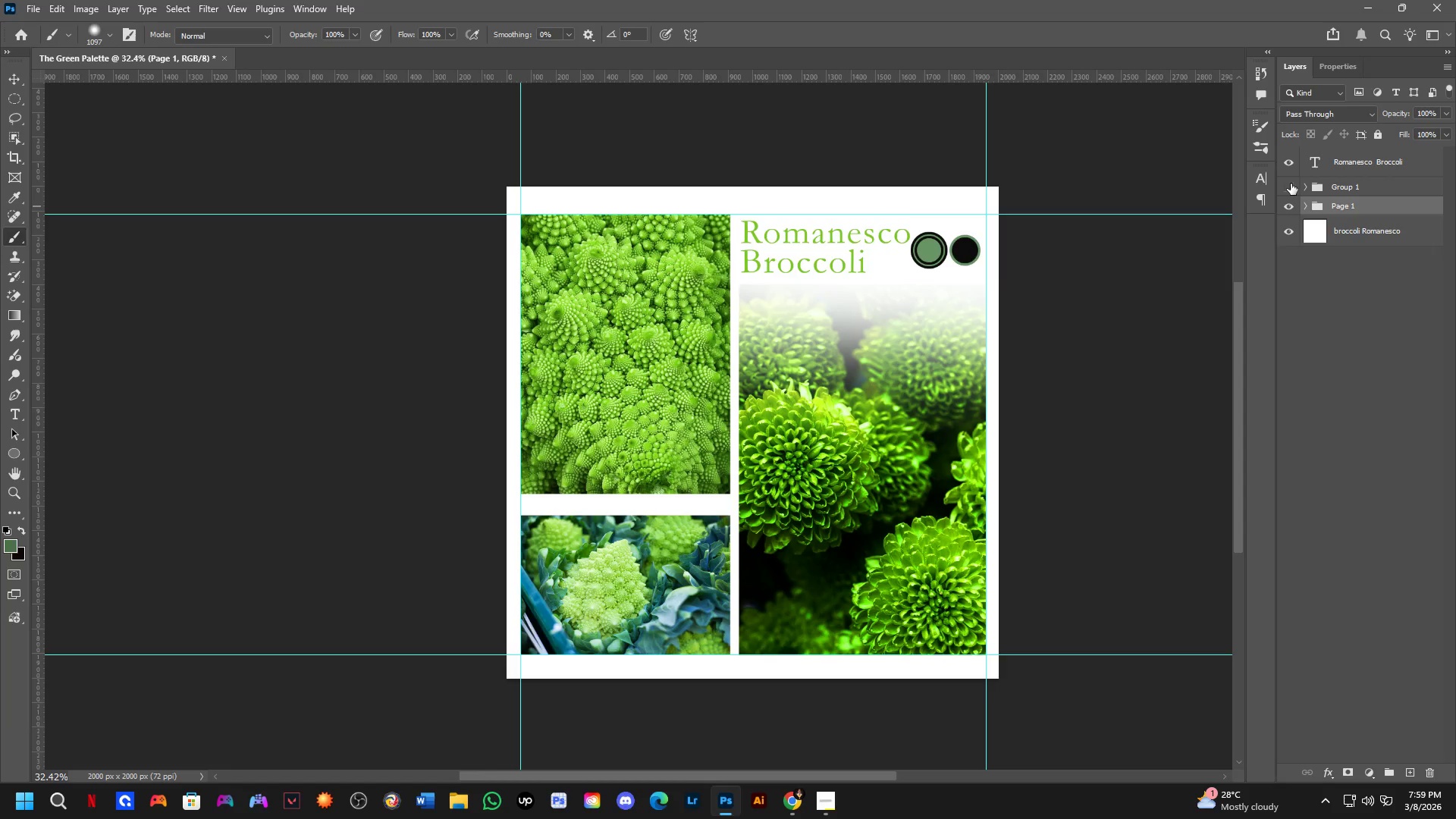 
double_click([1292, 199])
 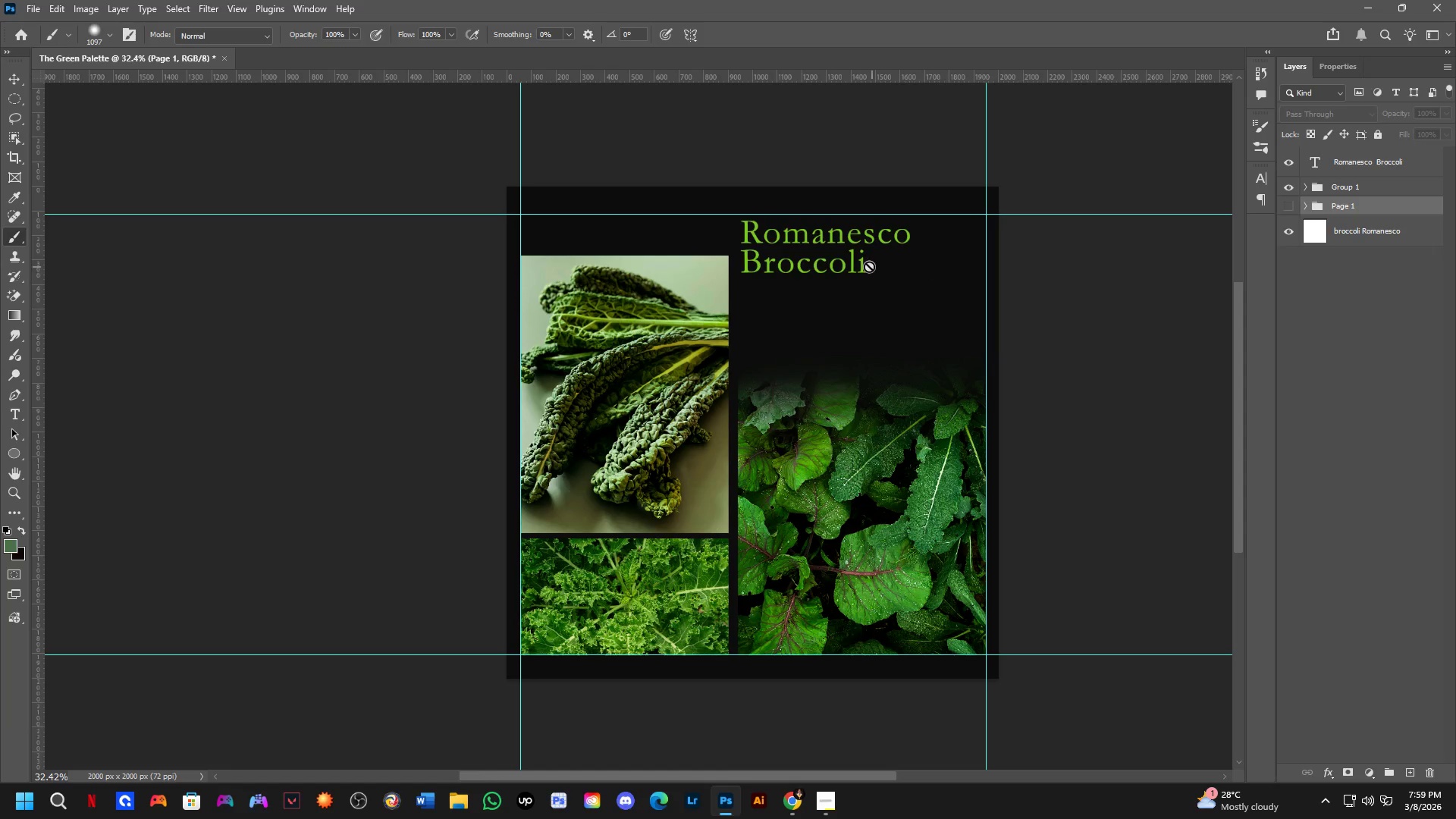 
scroll: coordinate [800, 271], scroll_direction: up, amount: 6.0
 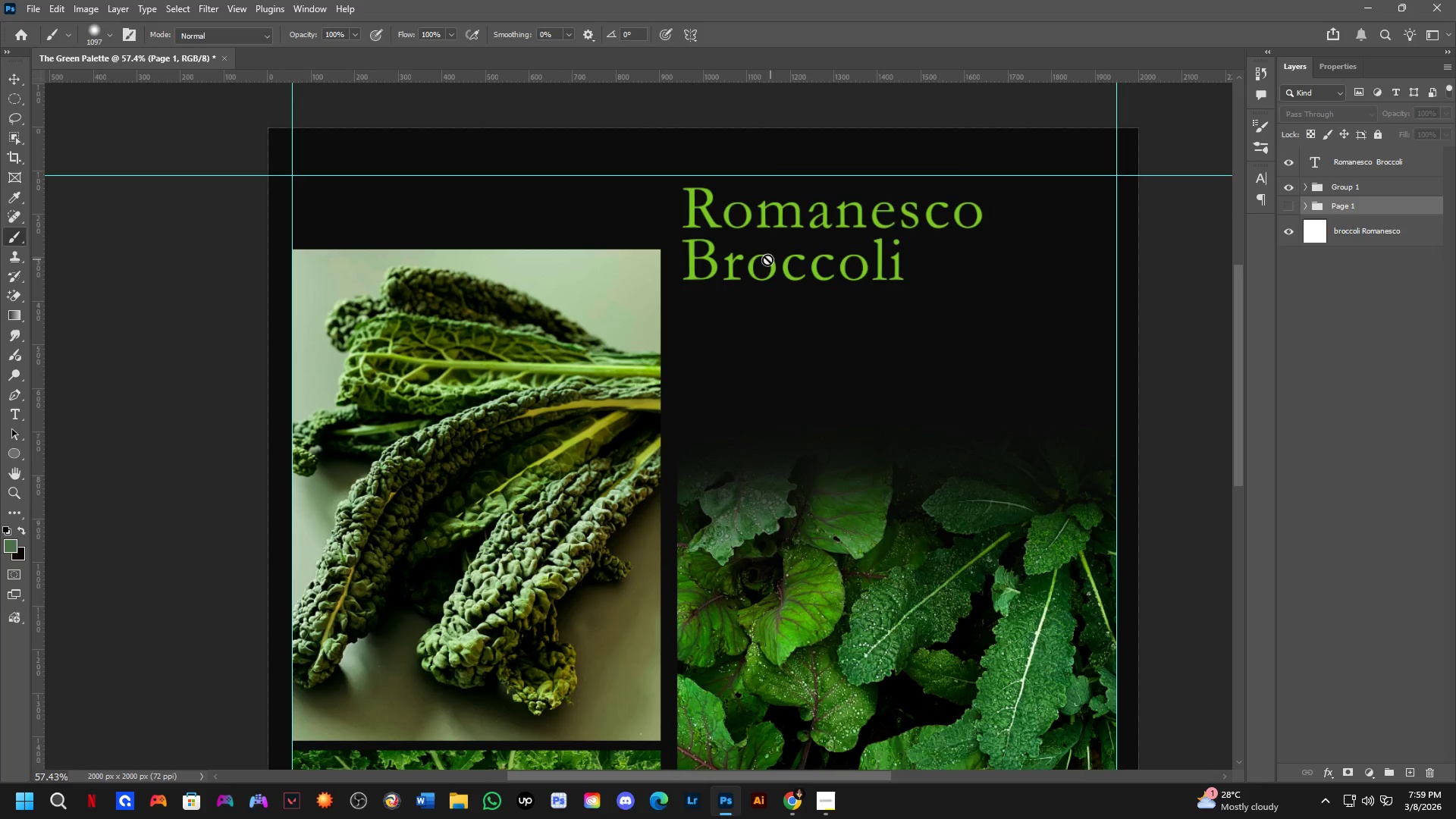 
hold_key(key=ControlLeft, duration=1.5)
left_click_drag(start_coordinate=[713, 264], to_coordinate=[711, 327])
 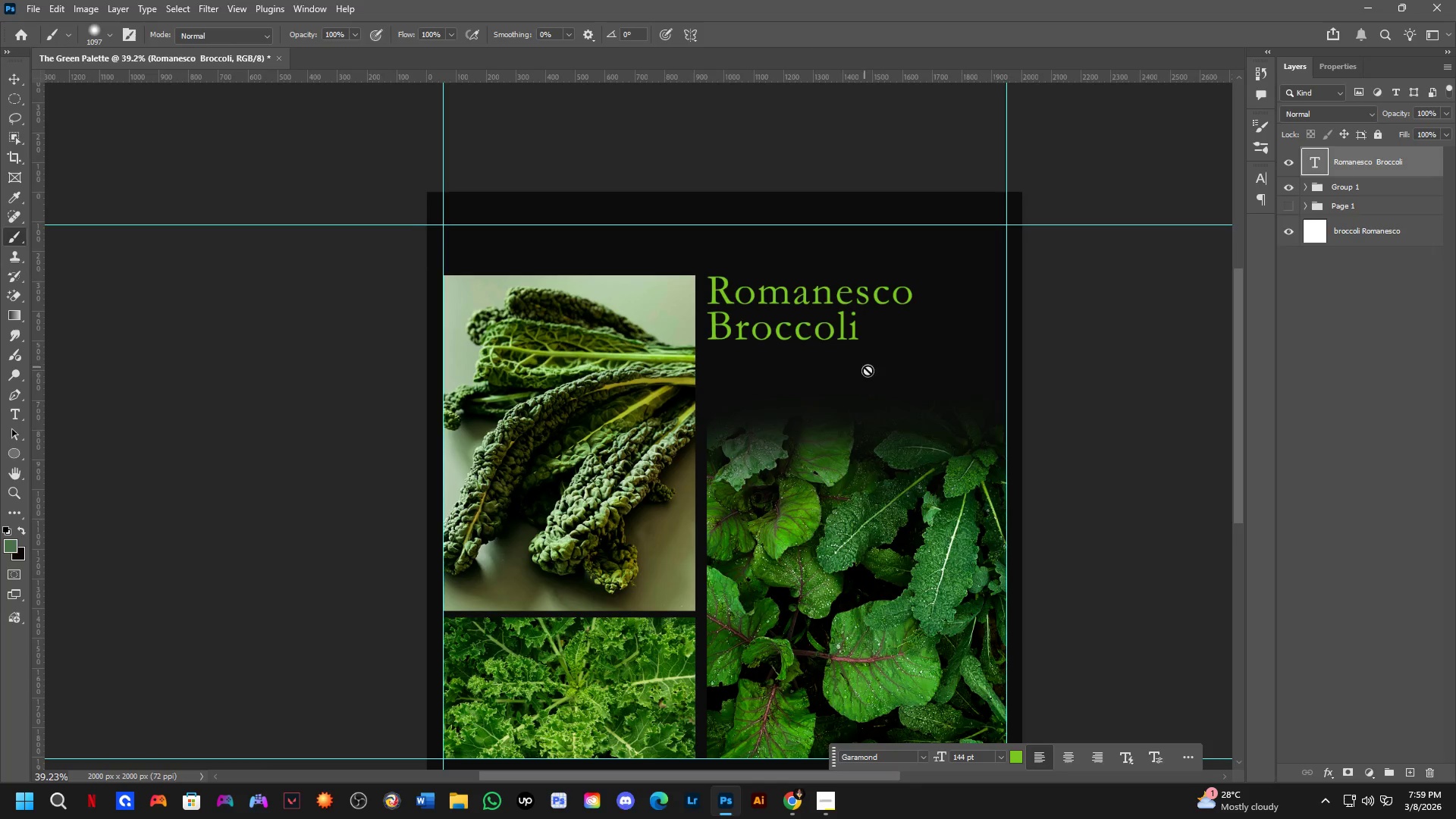 
hold_key(key=ControlLeft, duration=0.73)
 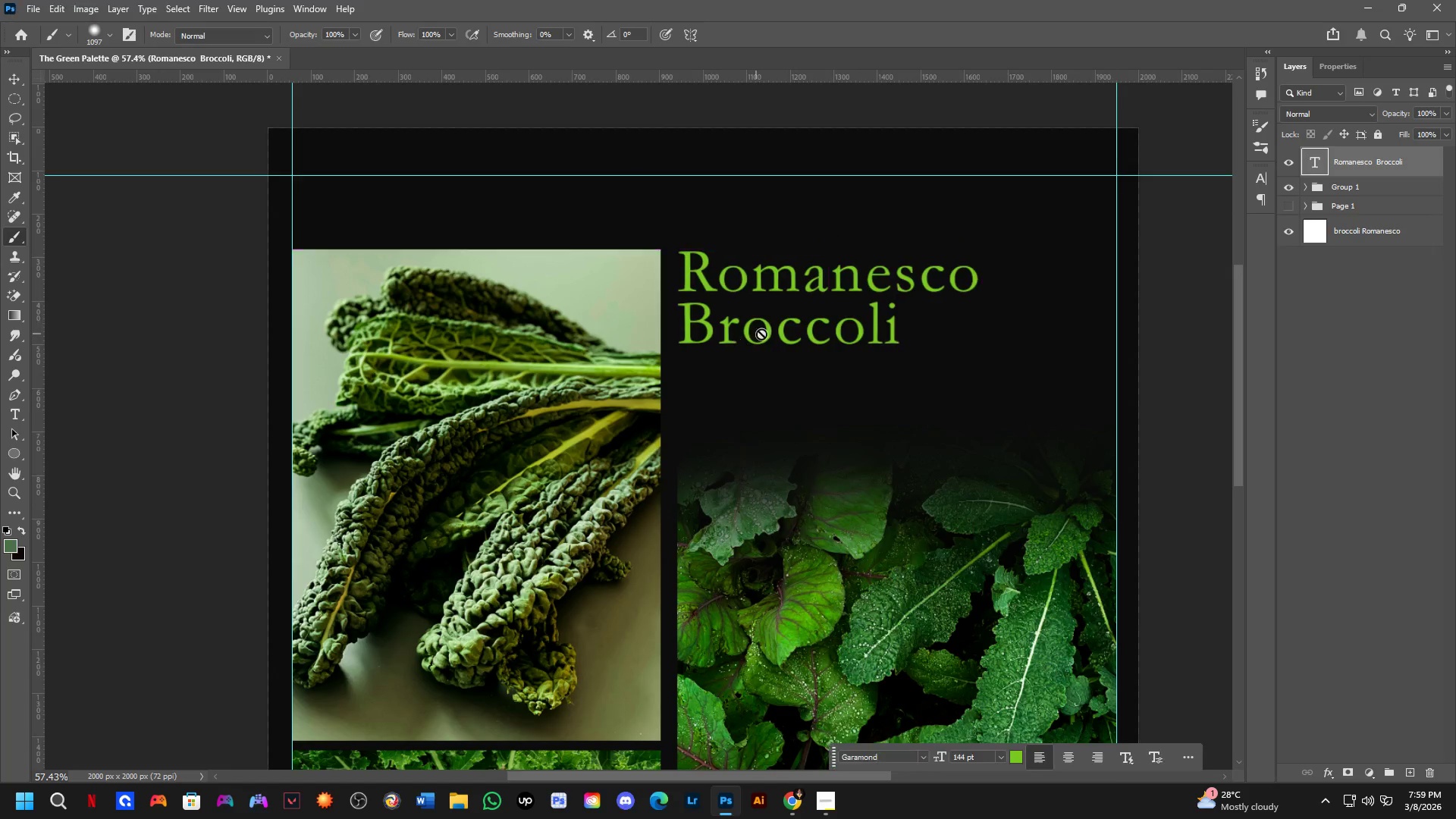 
scroll: coordinate [774, 331], scroll_direction: down, amount: 4.0
 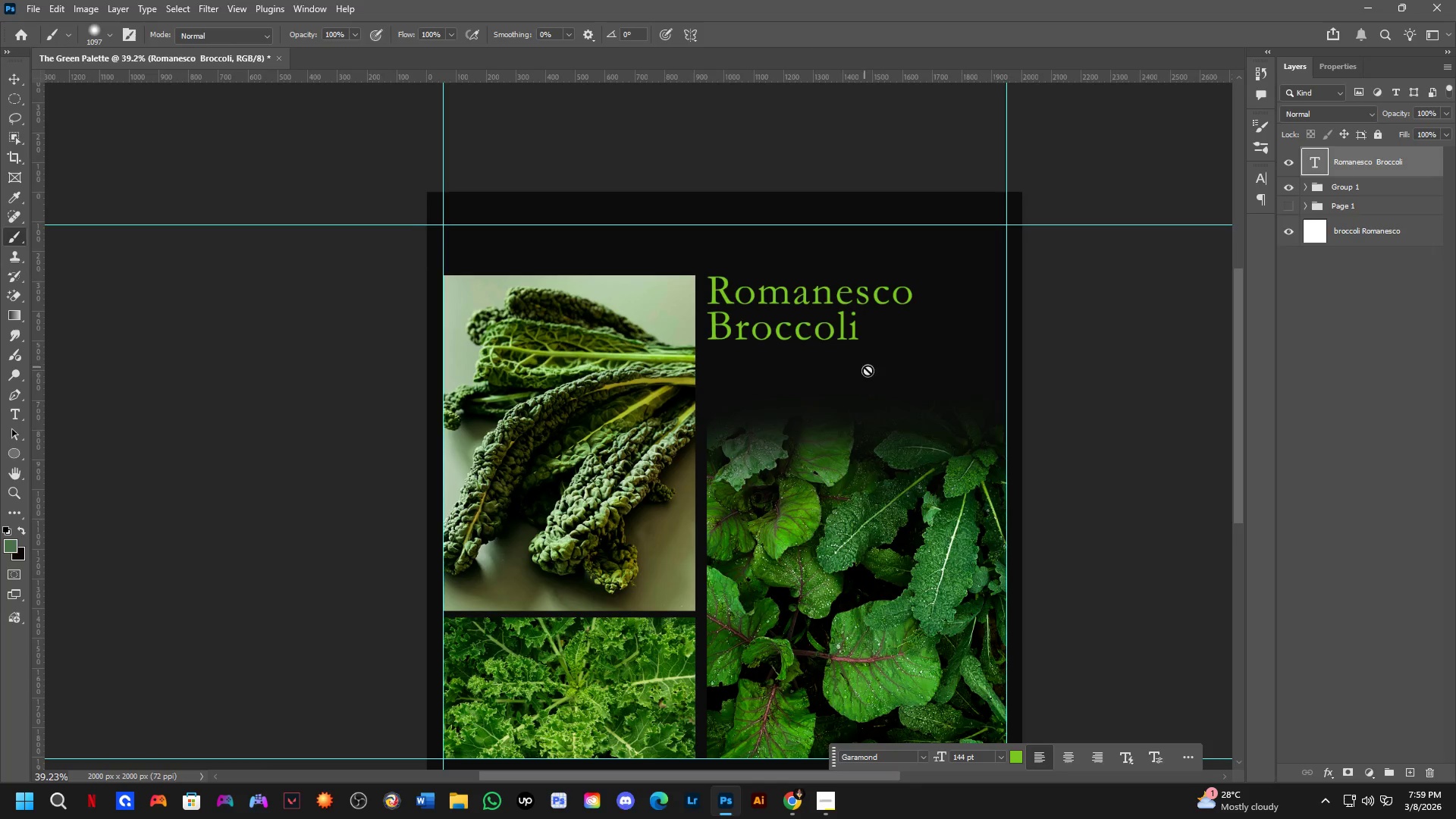 
hold_key(key=Space, duration=0.47)
 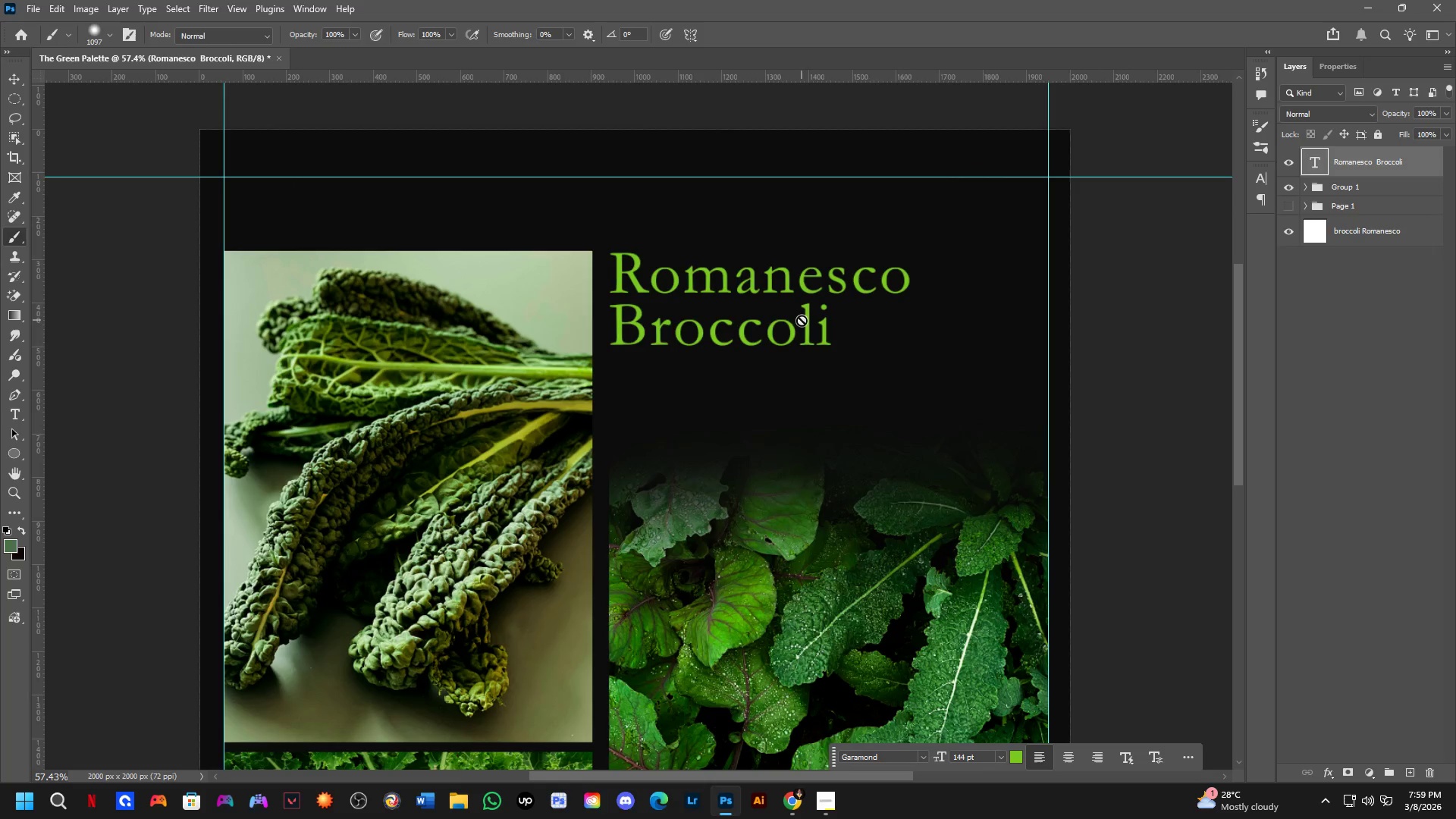 
left_click_drag(start_coordinate=[884, 384], to_coordinate=[843, 378])
 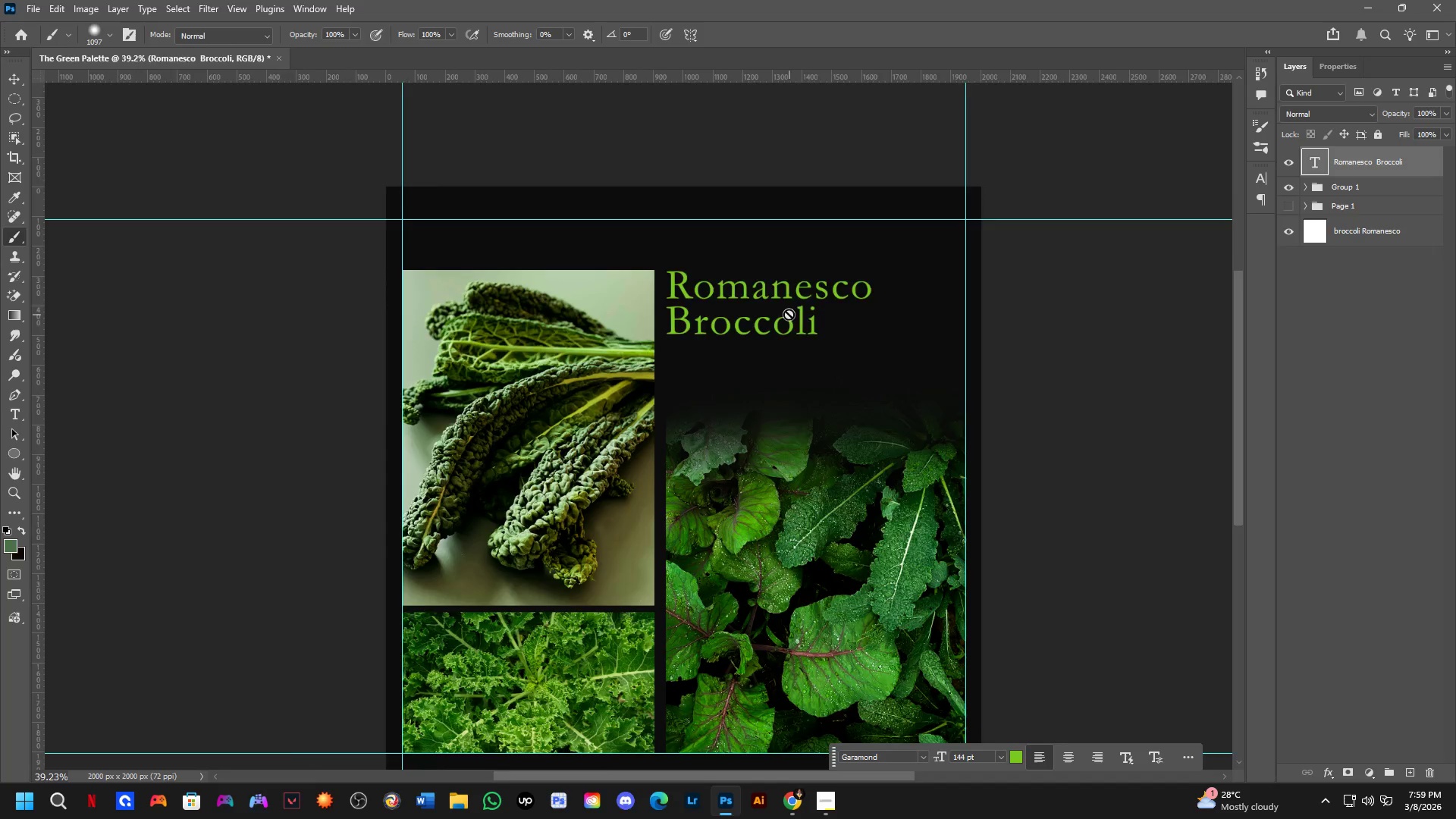 
scroll: coordinate [788, 312], scroll_direction: up, amount: 4.0
 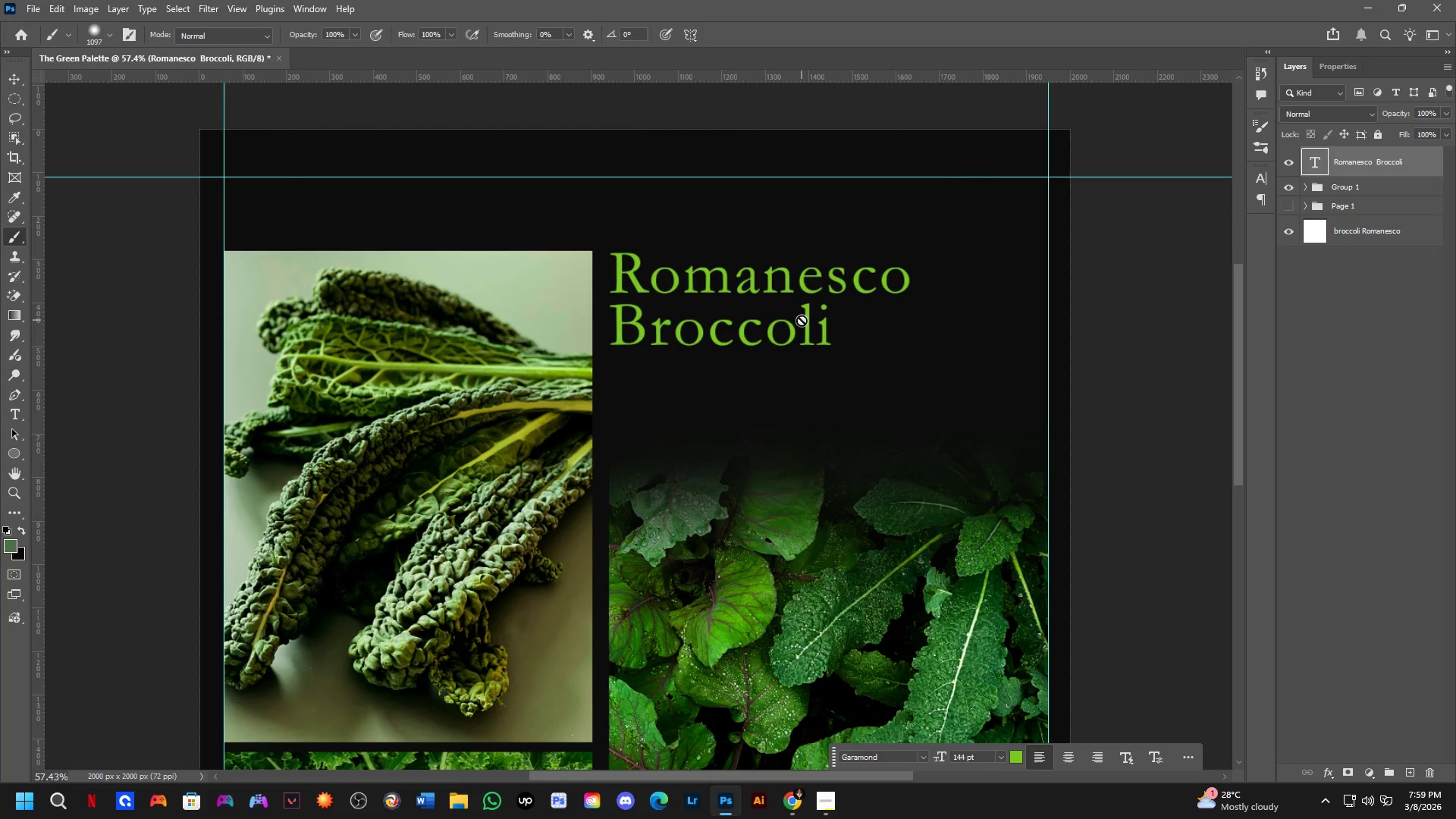 
key(Control+T)
 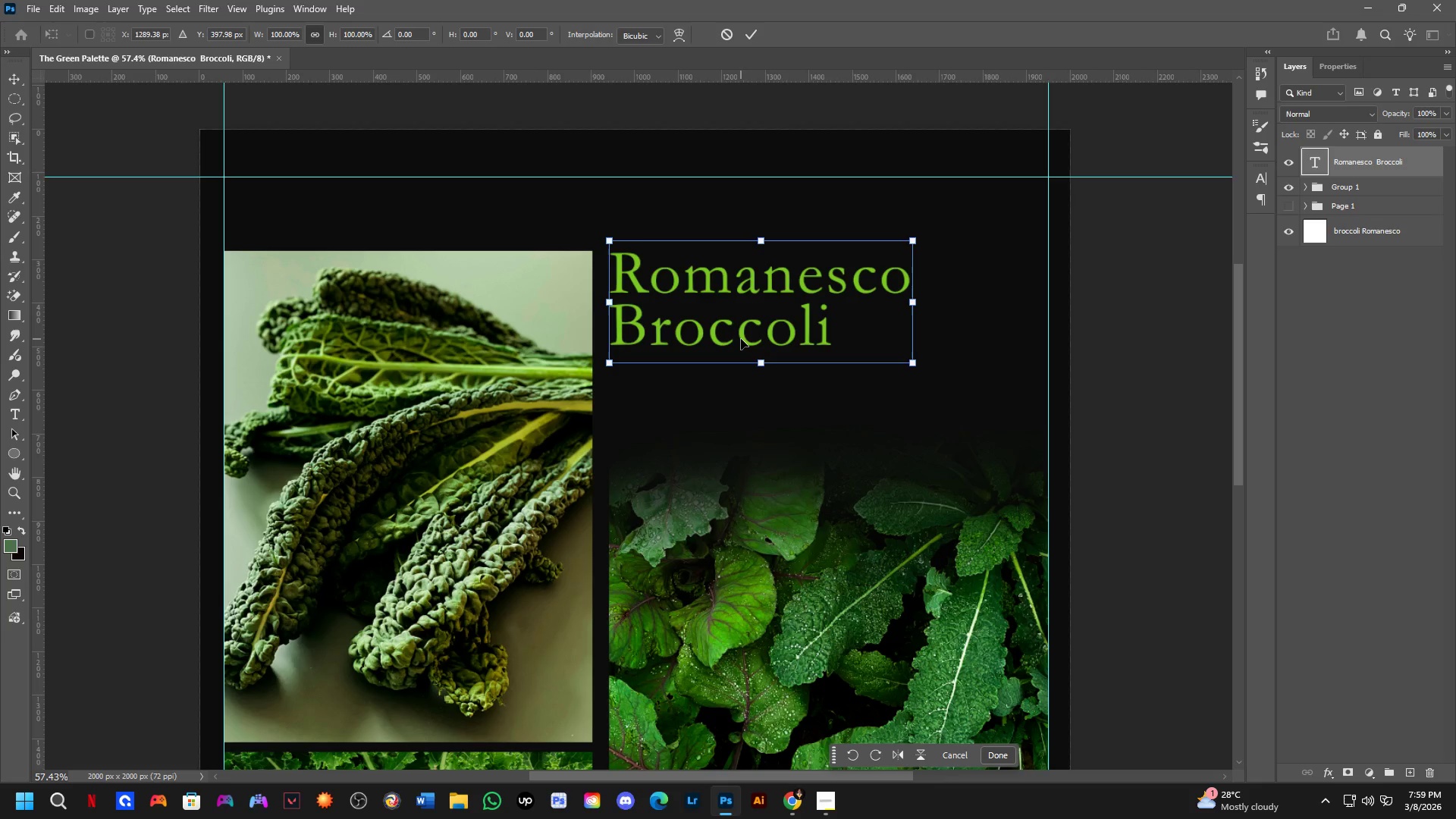 
wait(48.67)
 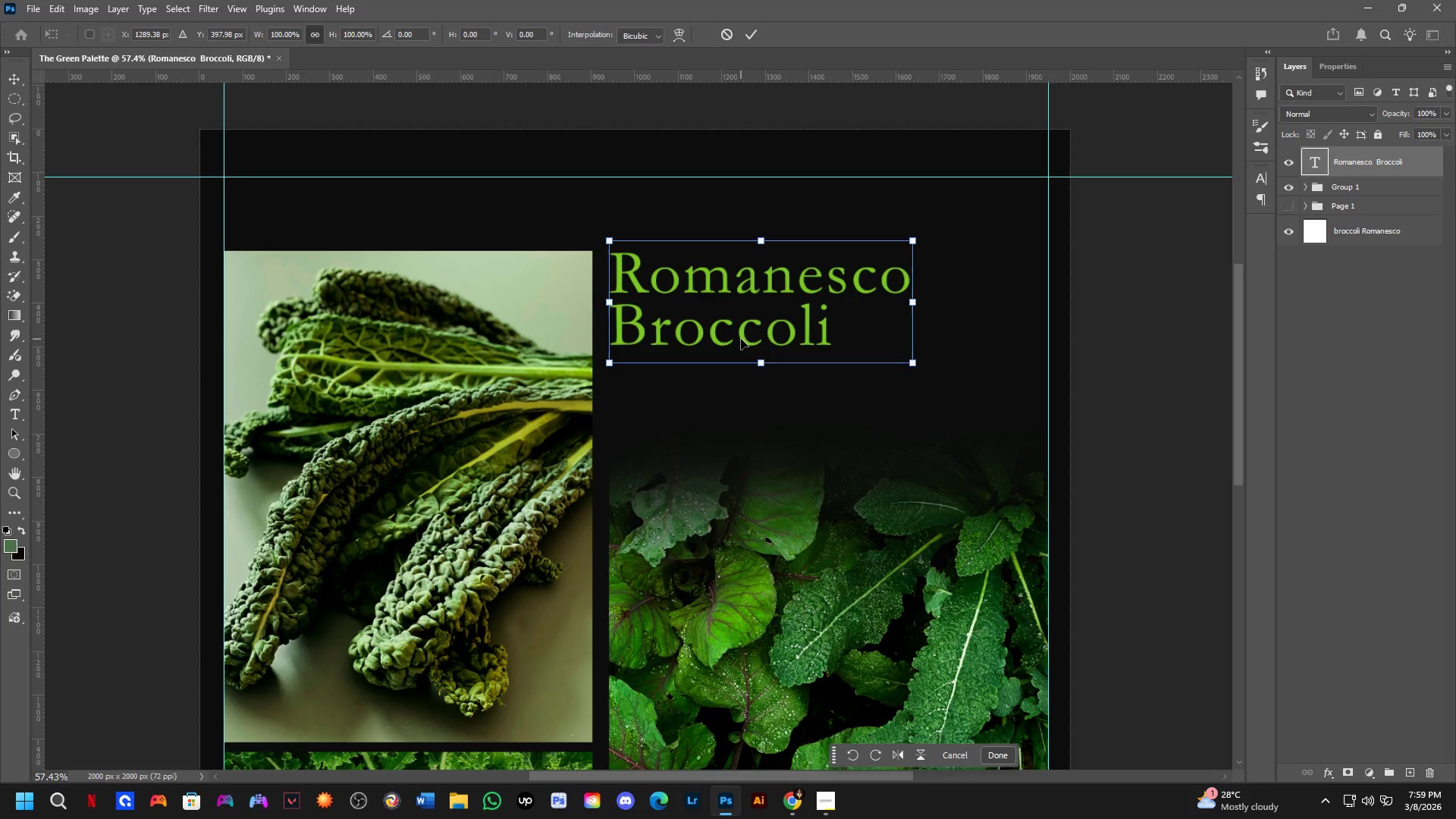 
left_click([958, 423])
 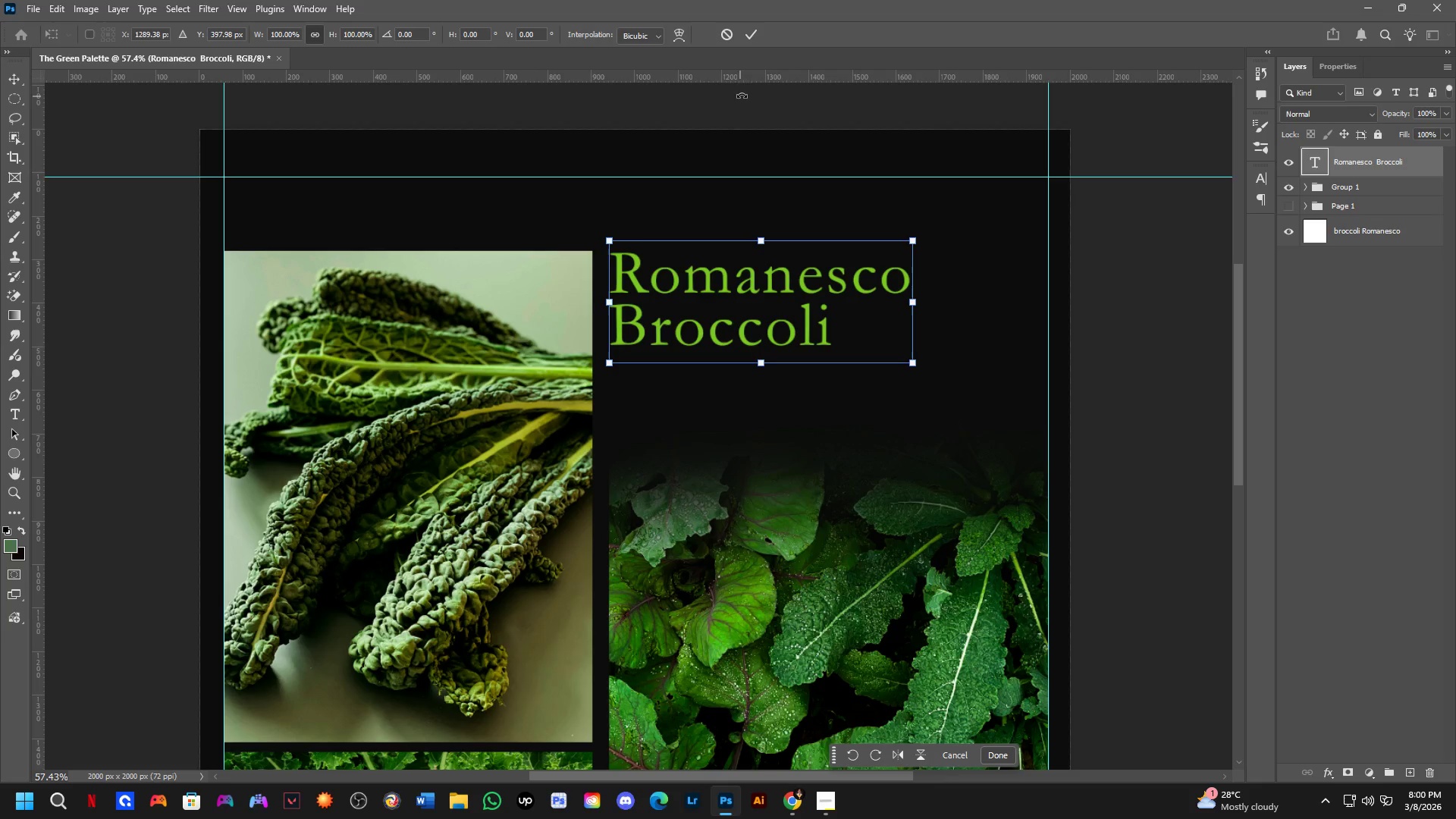 
left_click([753, 33])
 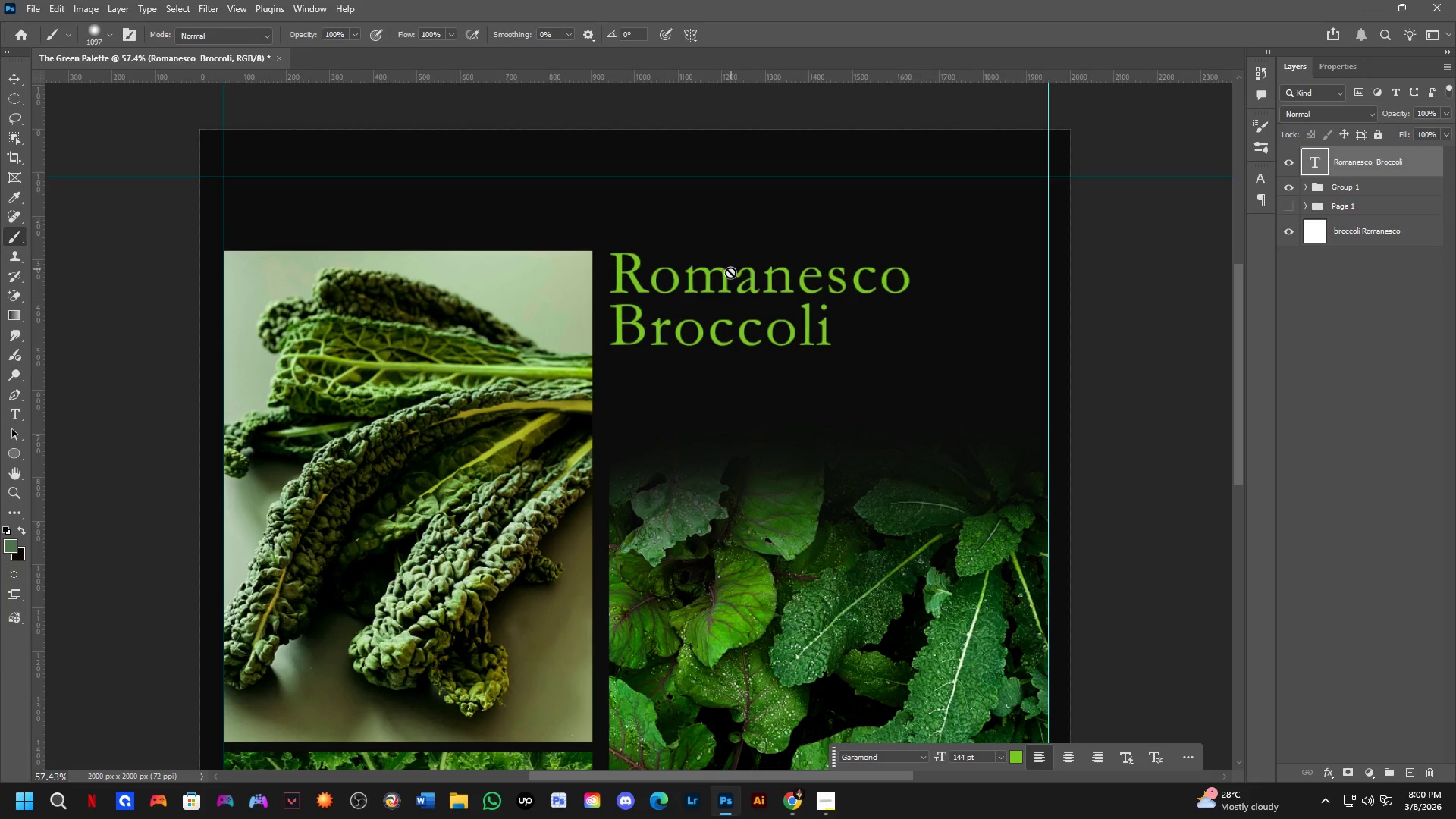 
key(Alt+AltLeft)
 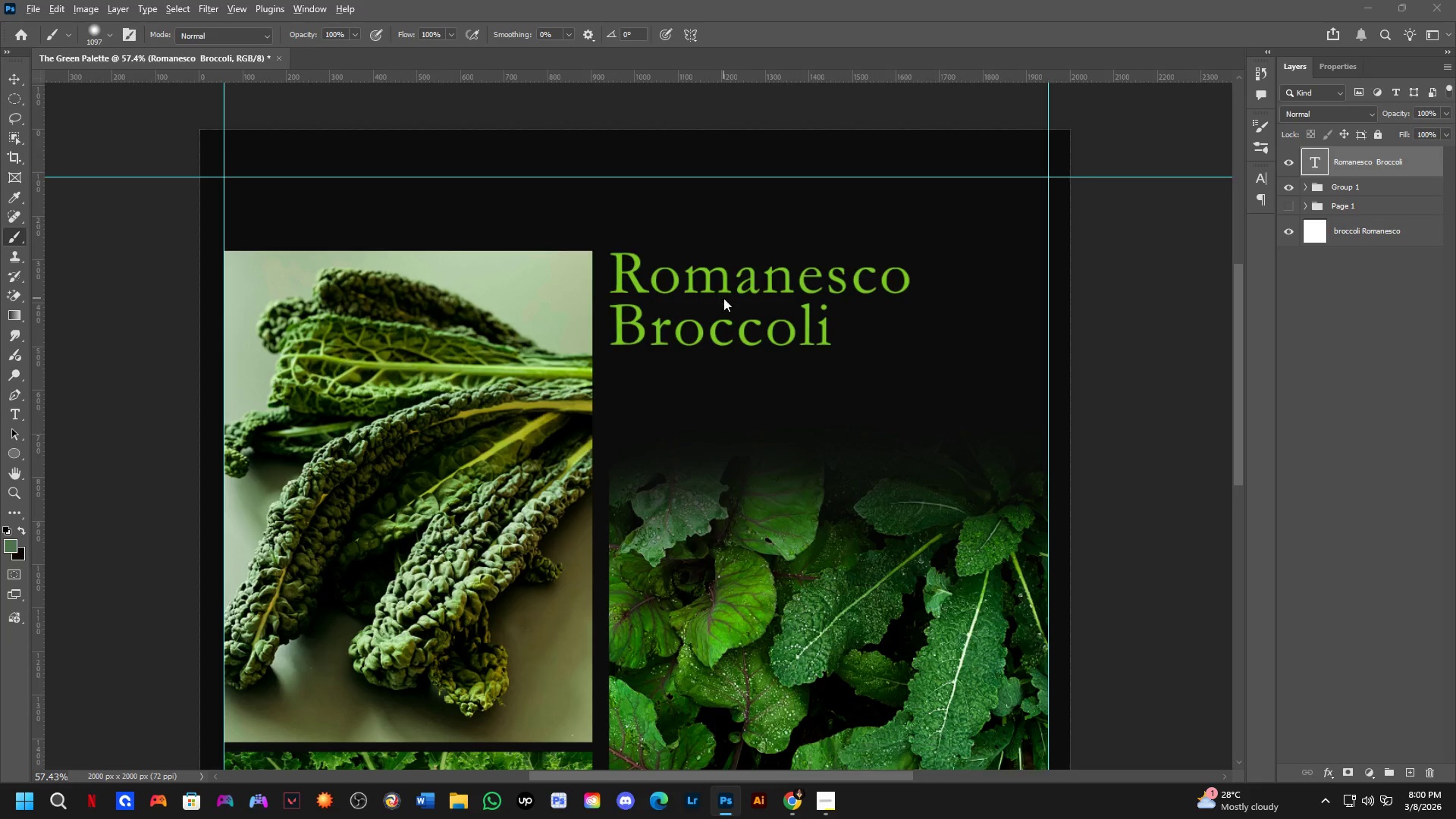 
key(Alt+Tab)